 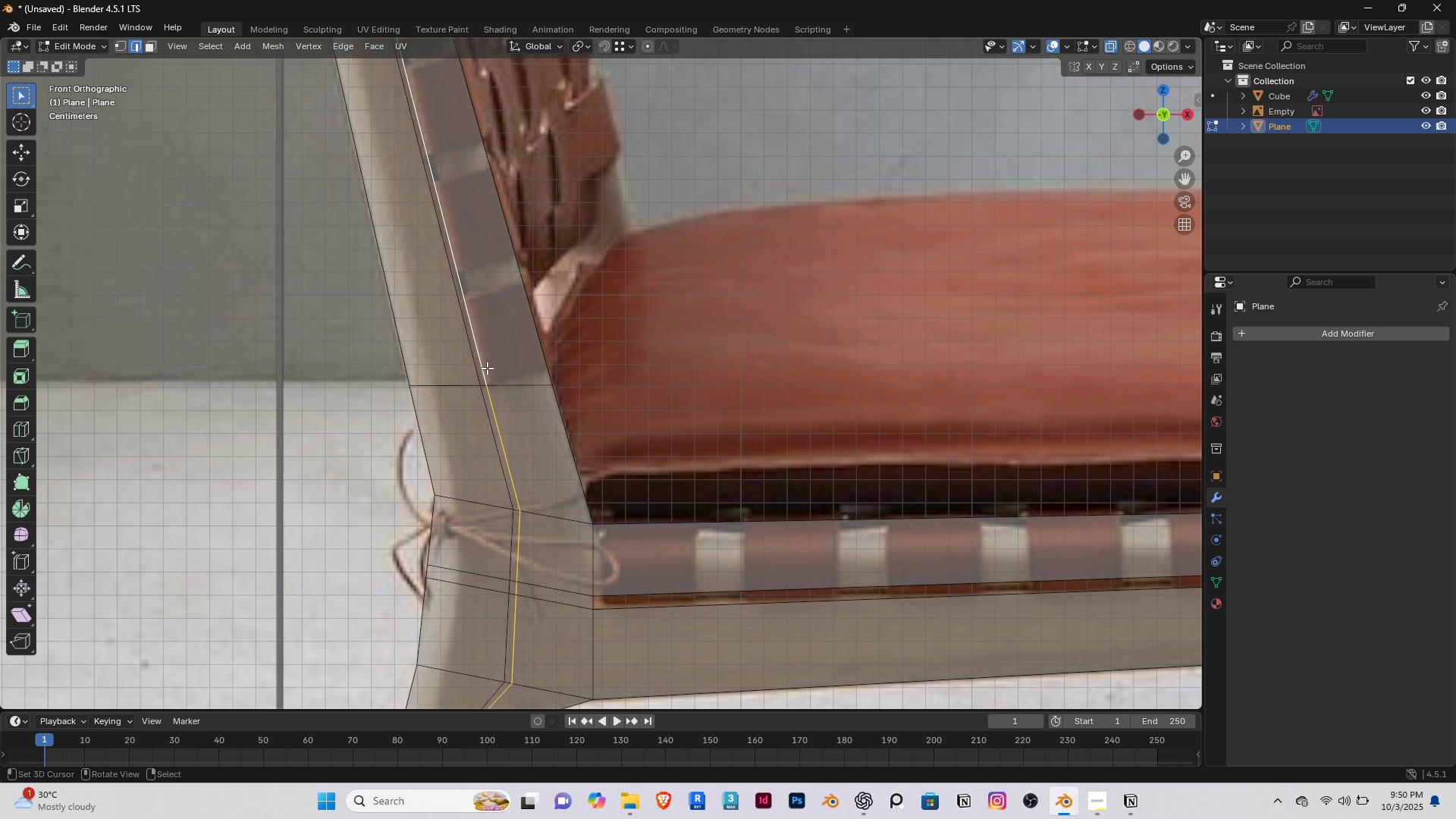 
type(gg)
 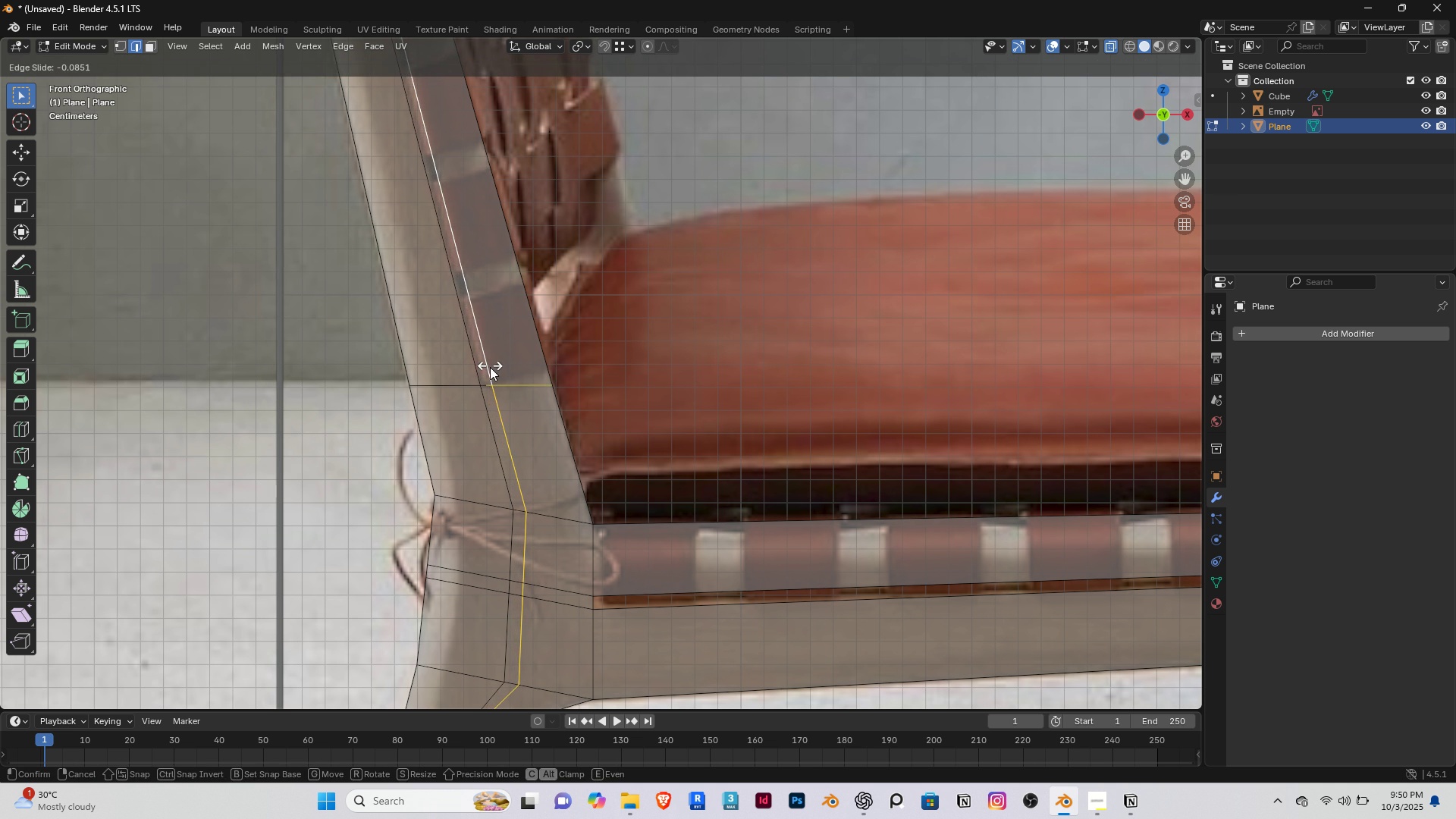 
left_click([488, 369])
 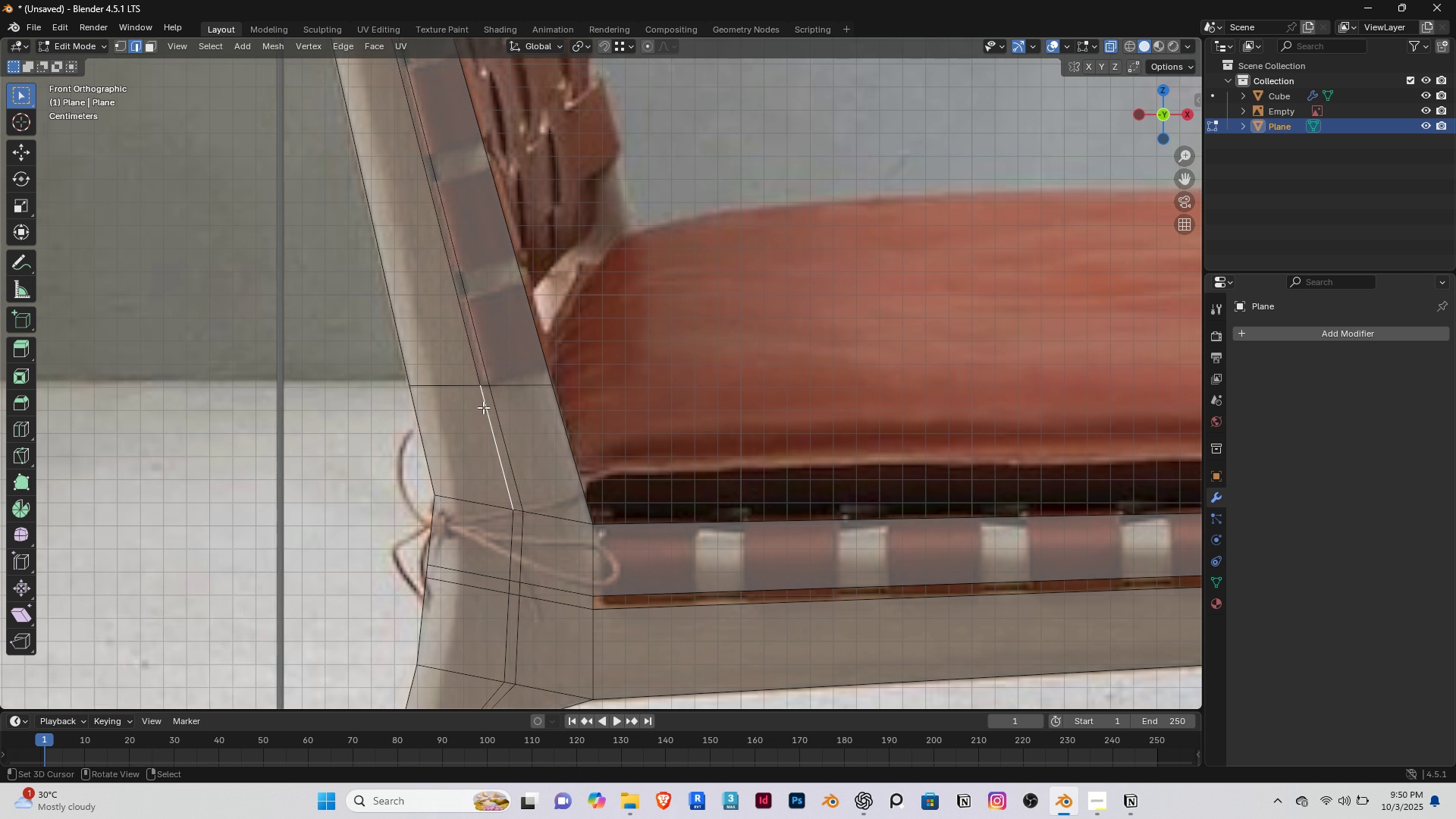 
right_click([483, 407])
 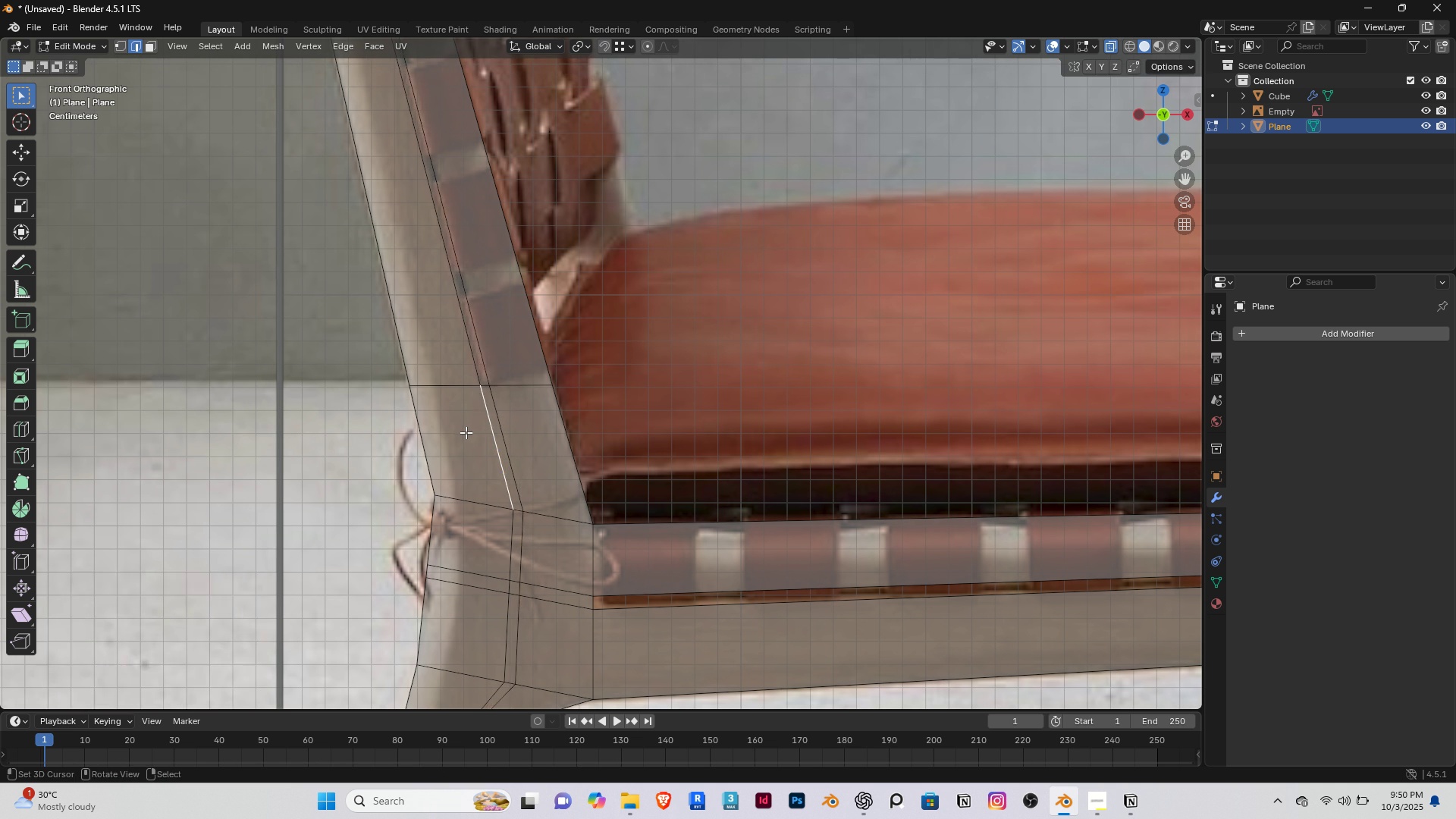 
scroll: coordinate [466, 432], scroll_direction: down, amount: 3.0
 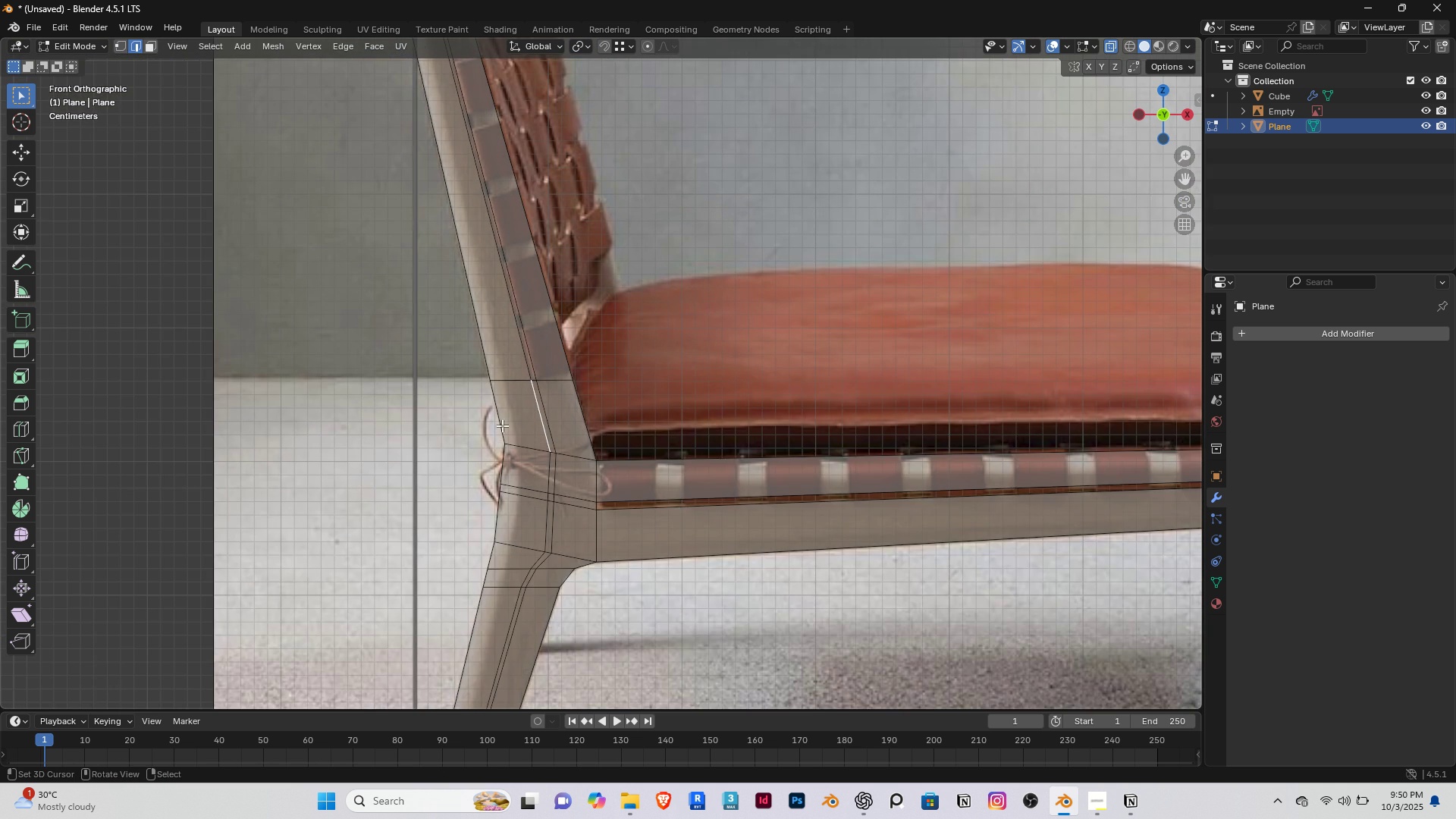 
scroll: coordinate [519, 414], scroll_direction: up, amount: 2.0
 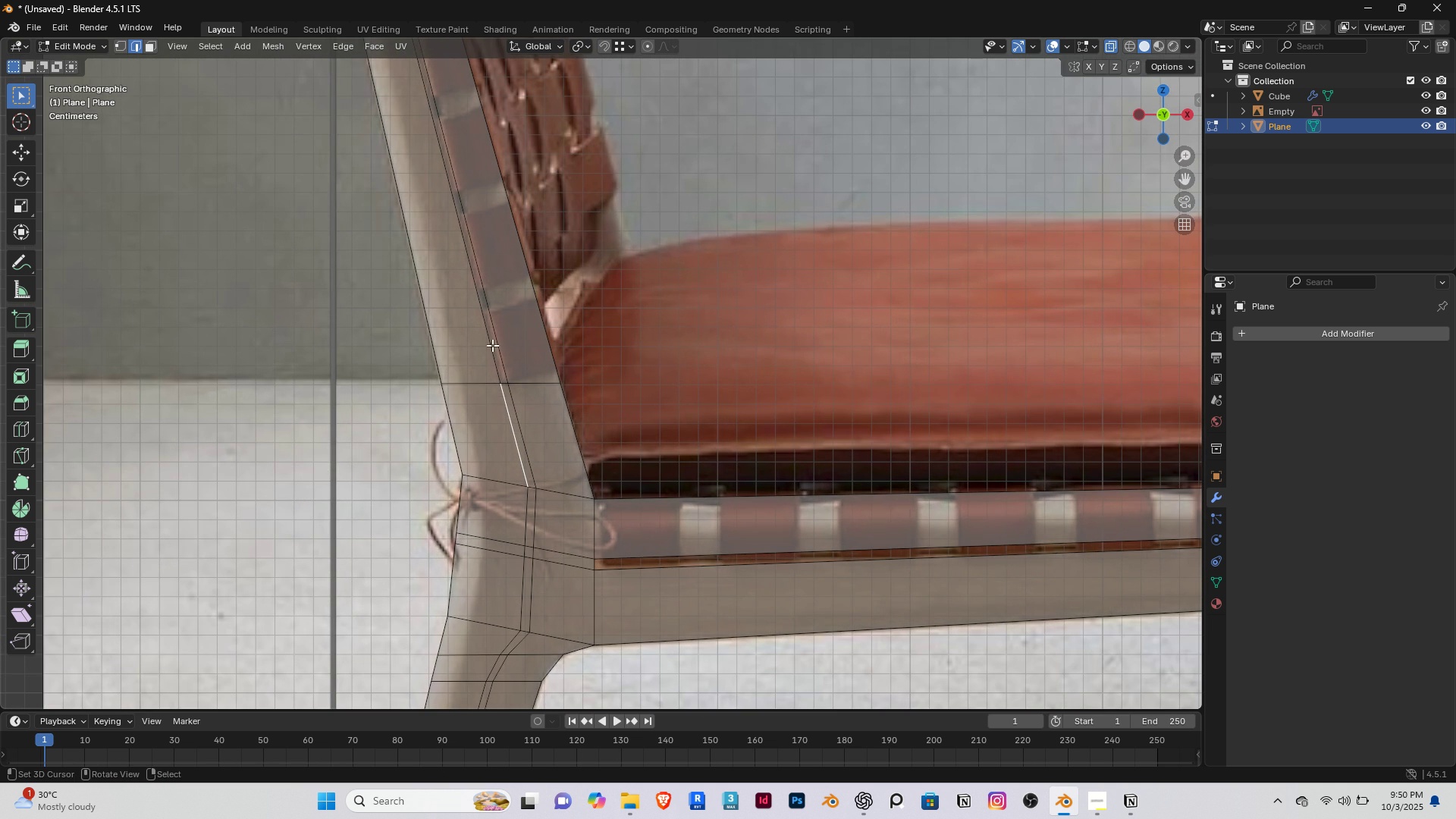 
key(3)
 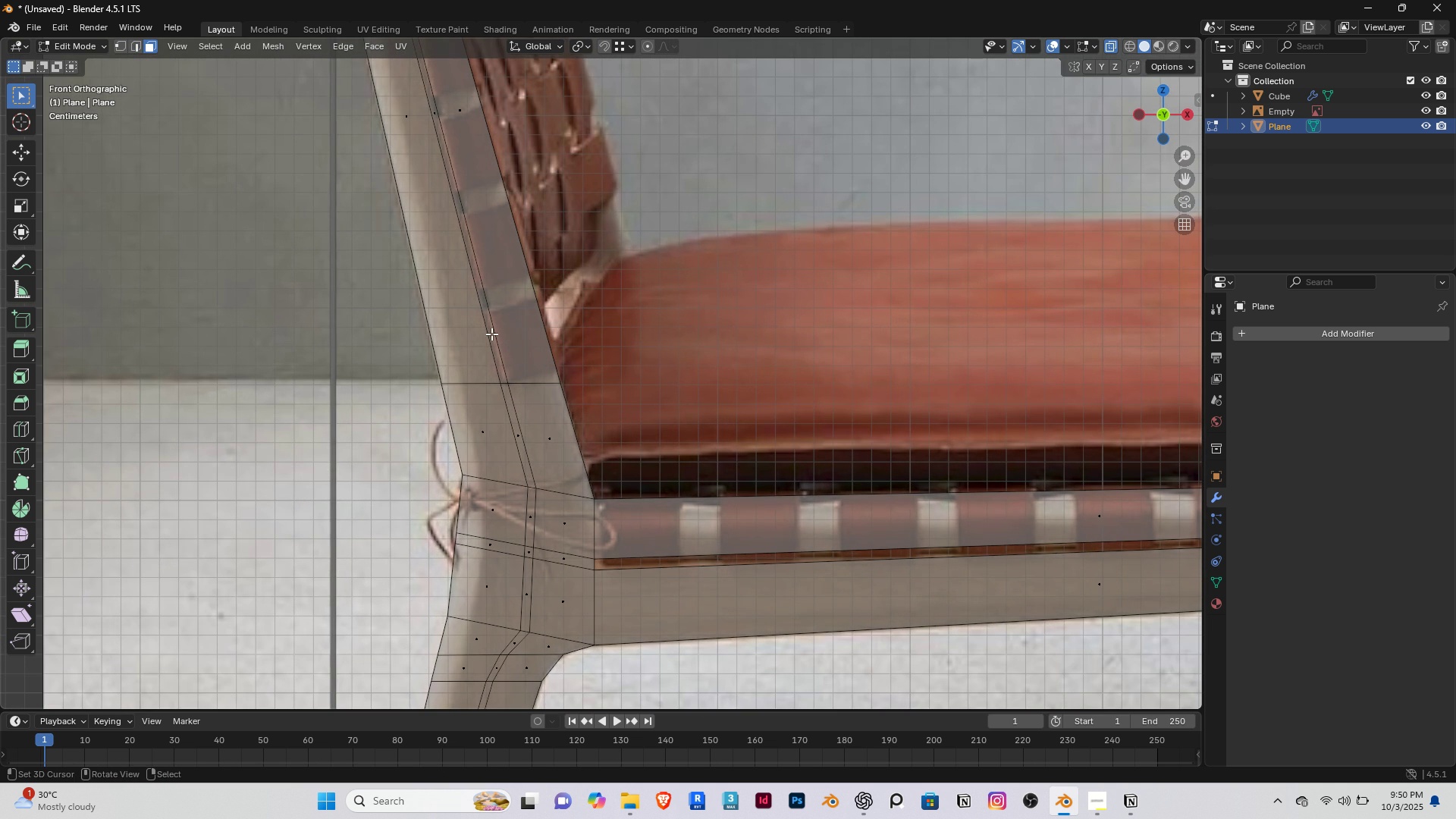 
right_click([491, 334])